 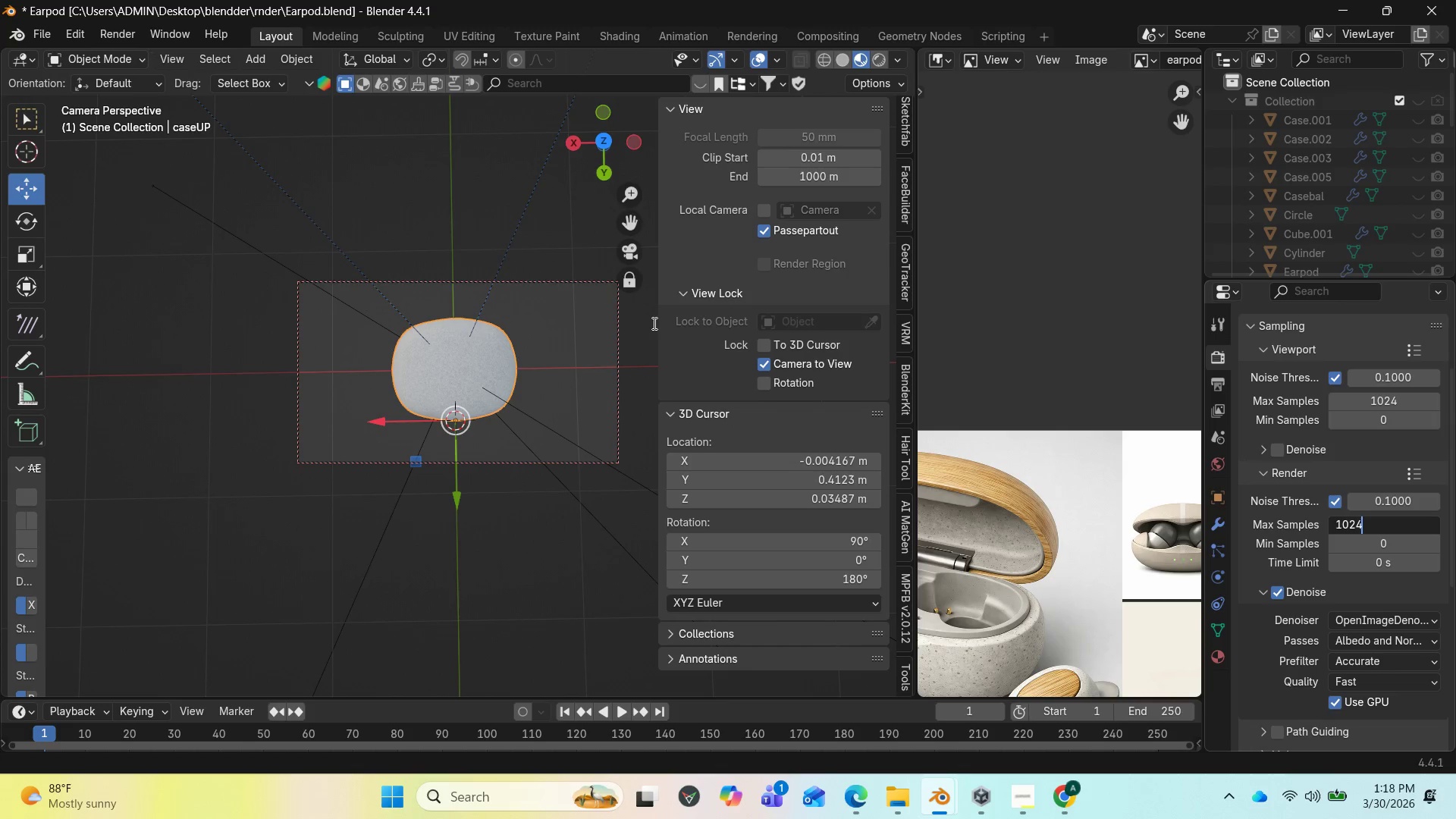 
mouse_move([1222, 400])
 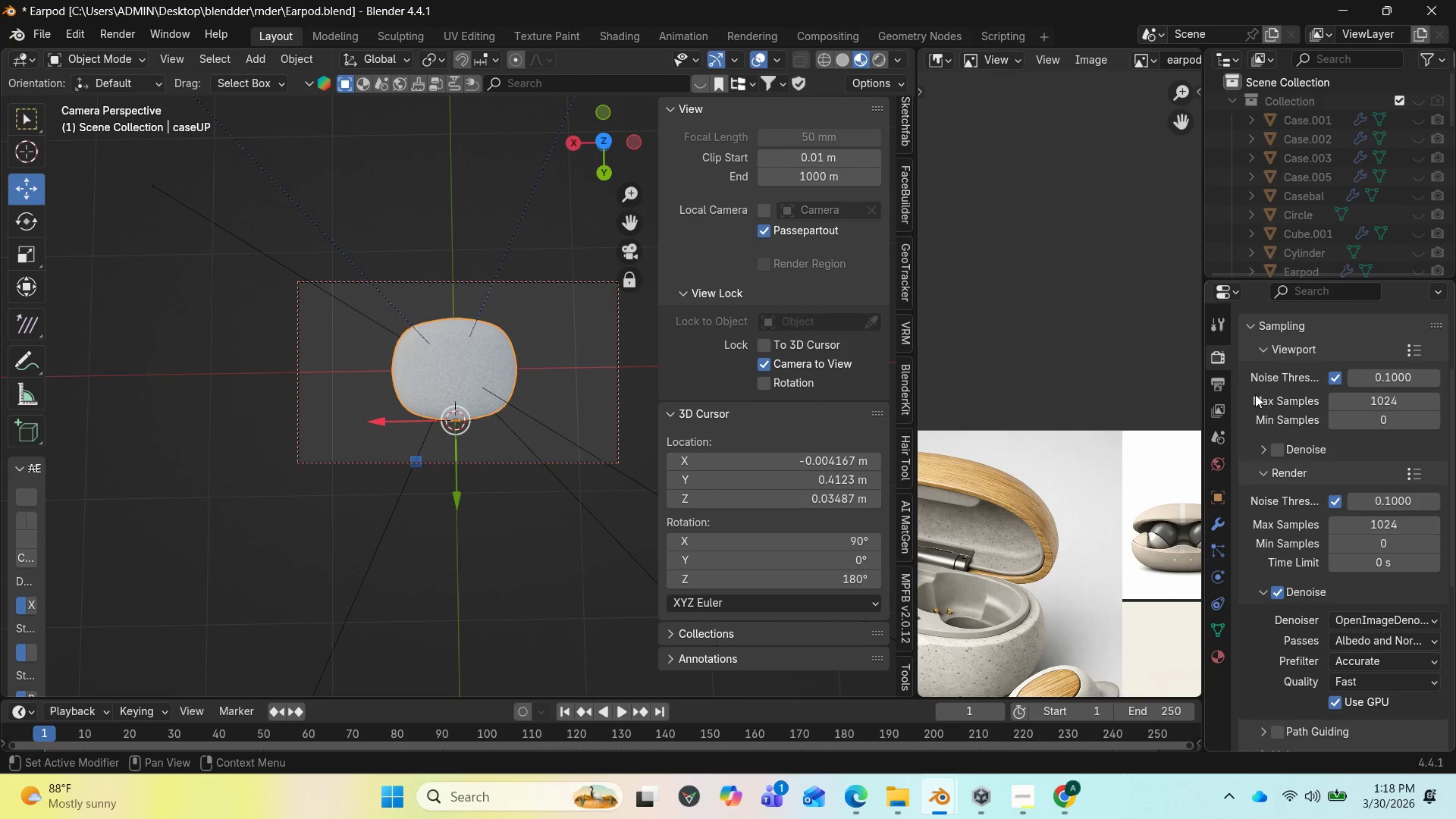 
left_click([1224, 387])
 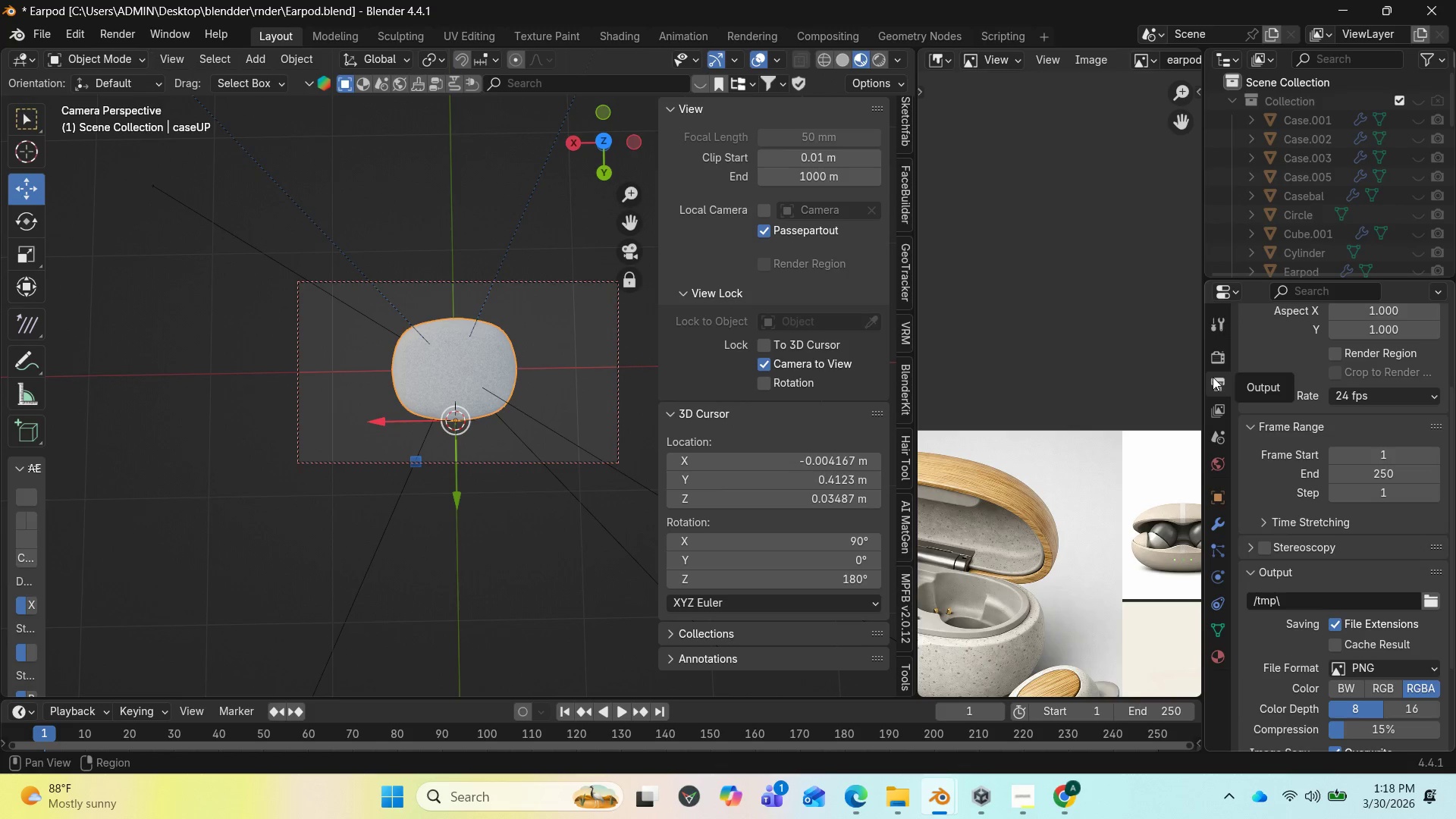 
left_click([1215, 375])
 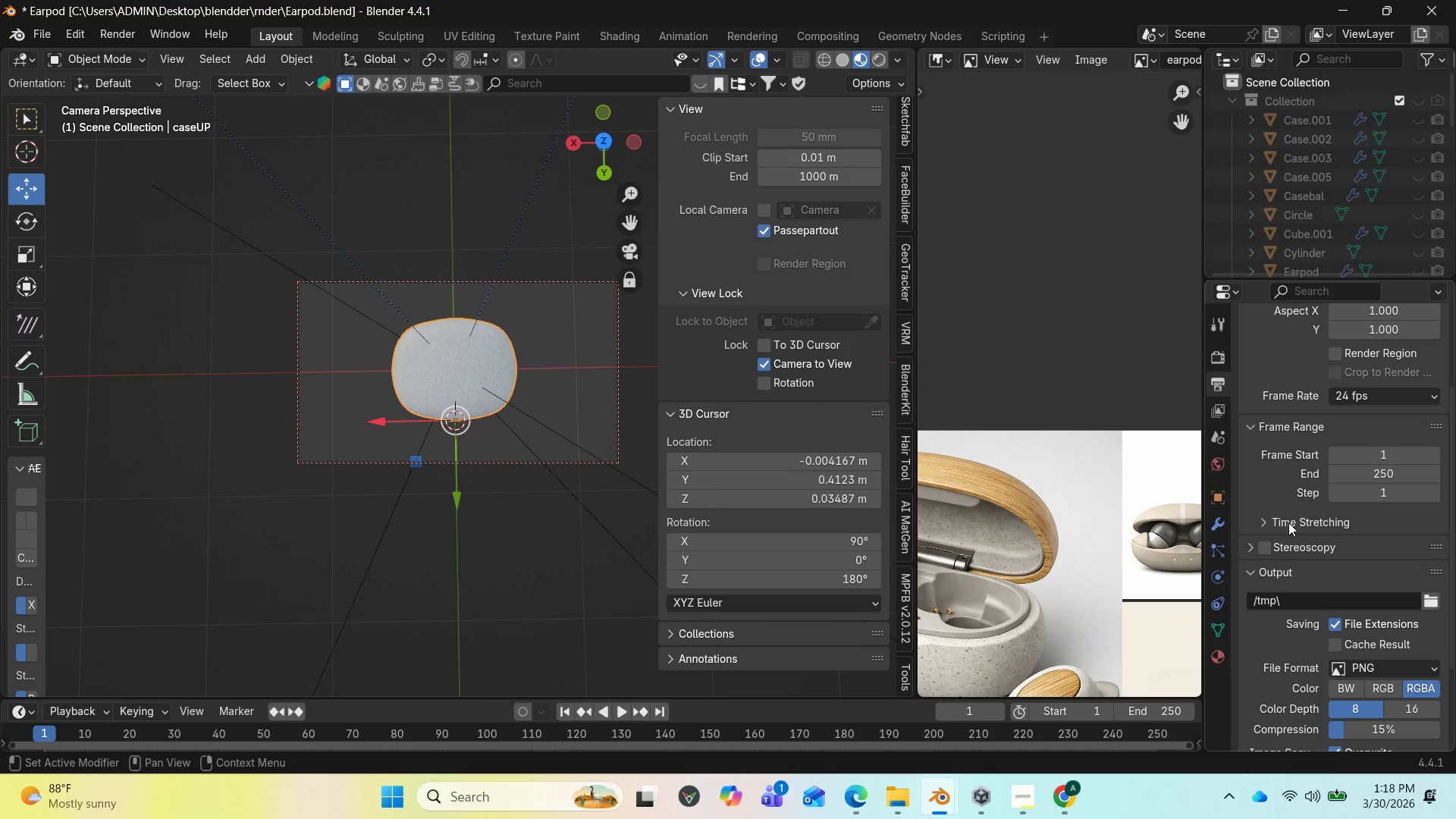 
scroll: coordinate [1288, 544], scroll_direction: down, amount: 7.0
 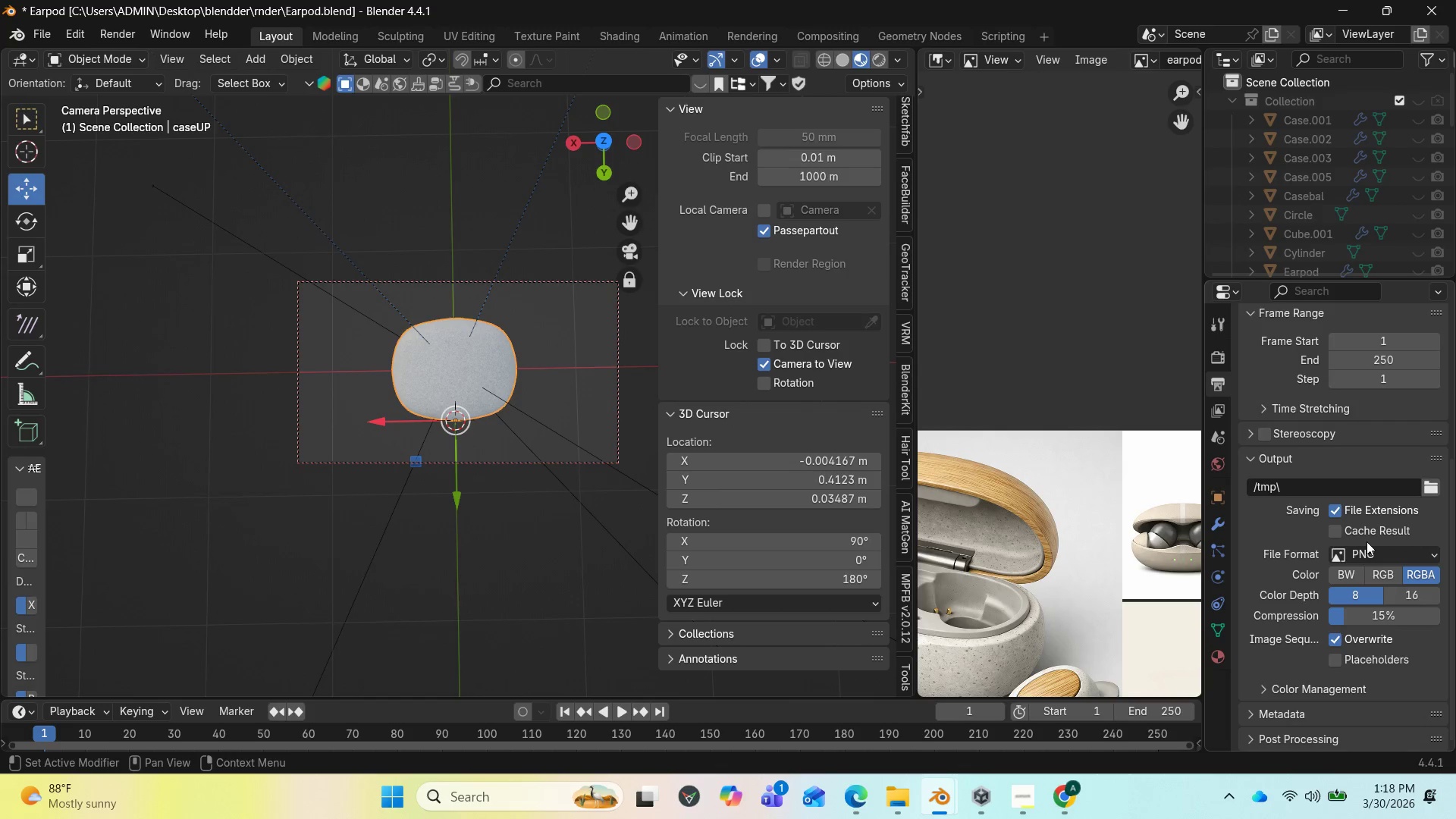 
scroll: coordinate [1363, 525], scroll_direction: up, amount: 8.0
 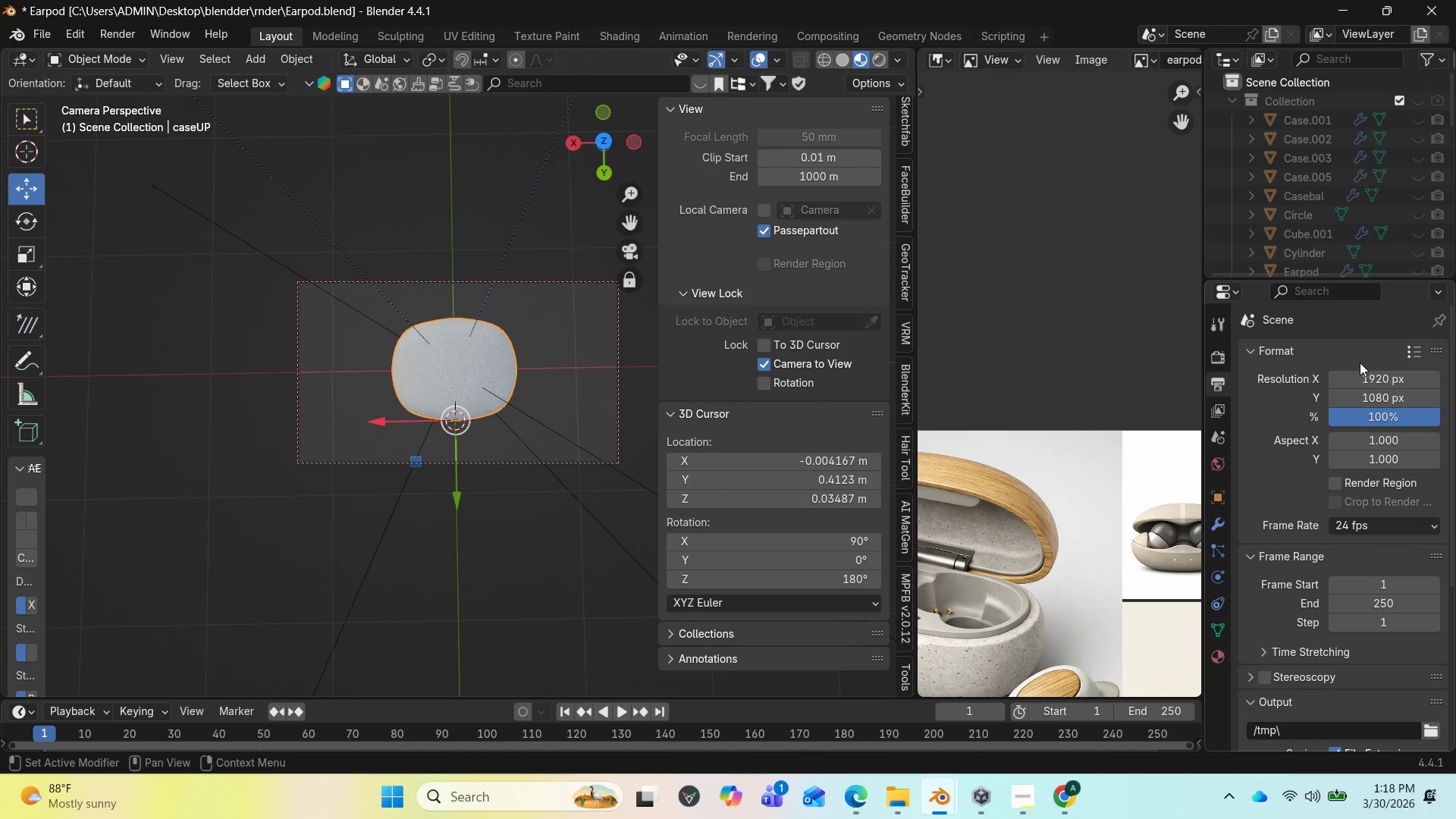 
left_click([1367, 372])
 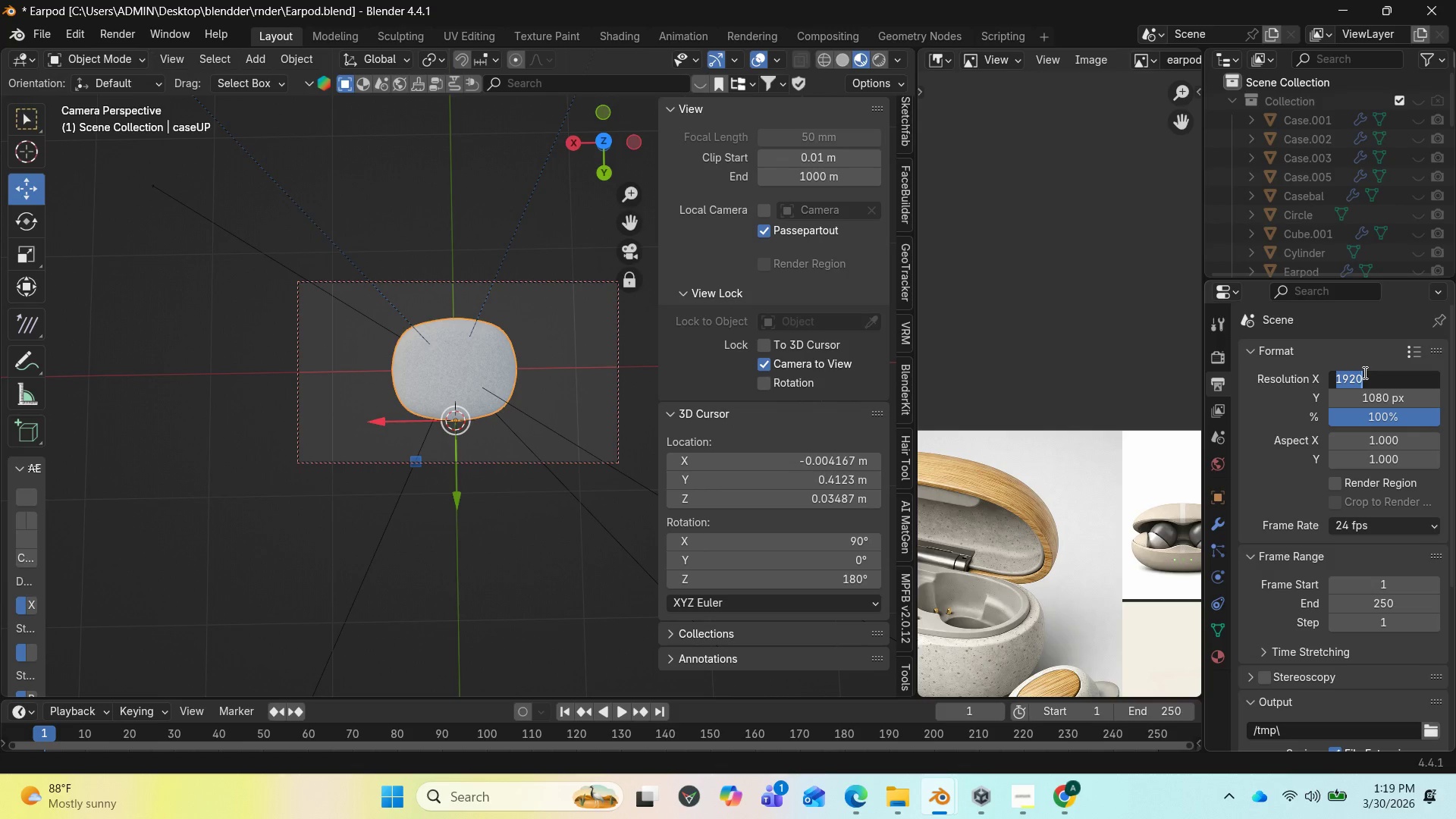 
wait(18.61)
 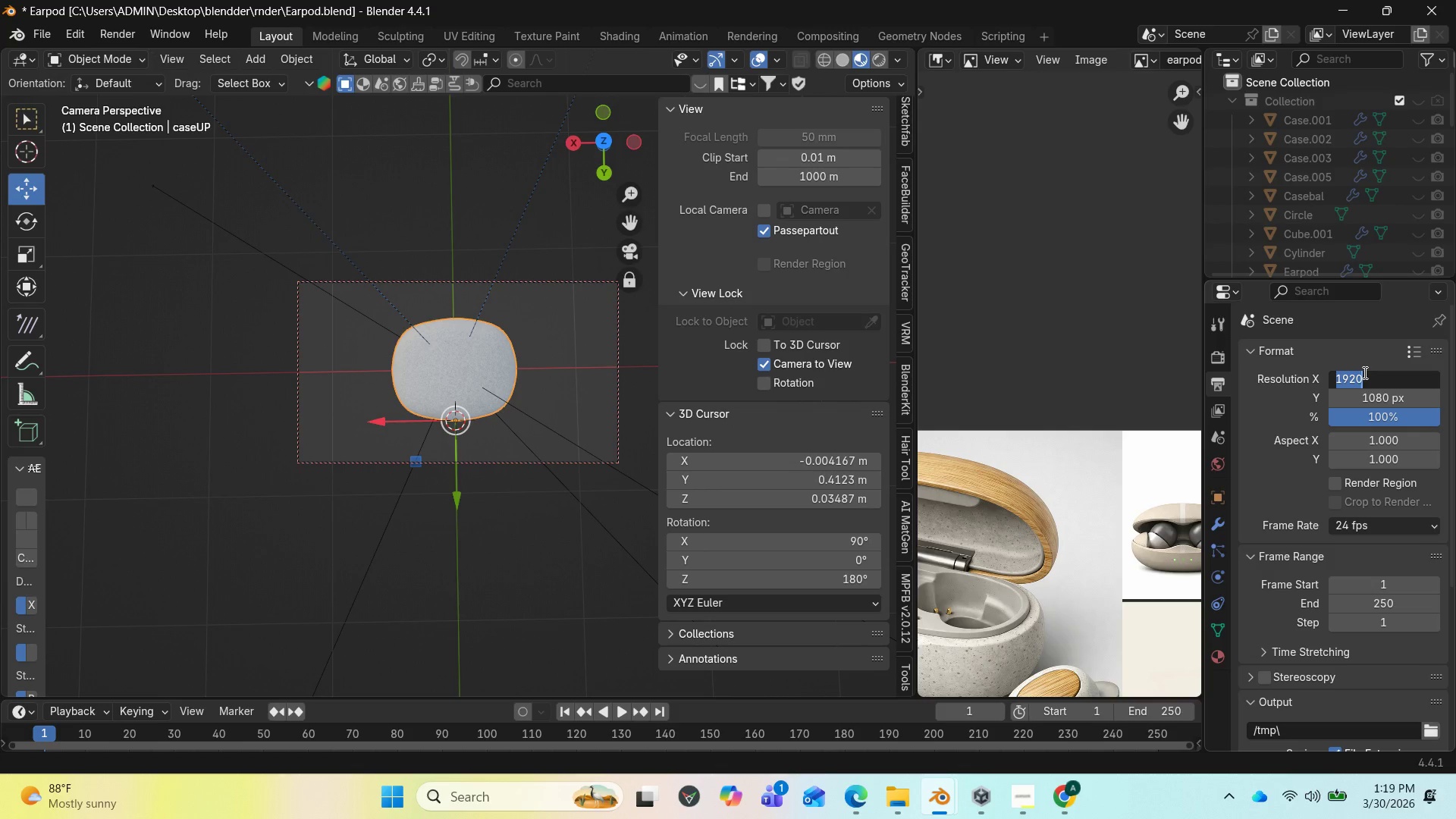 
type(3840)
 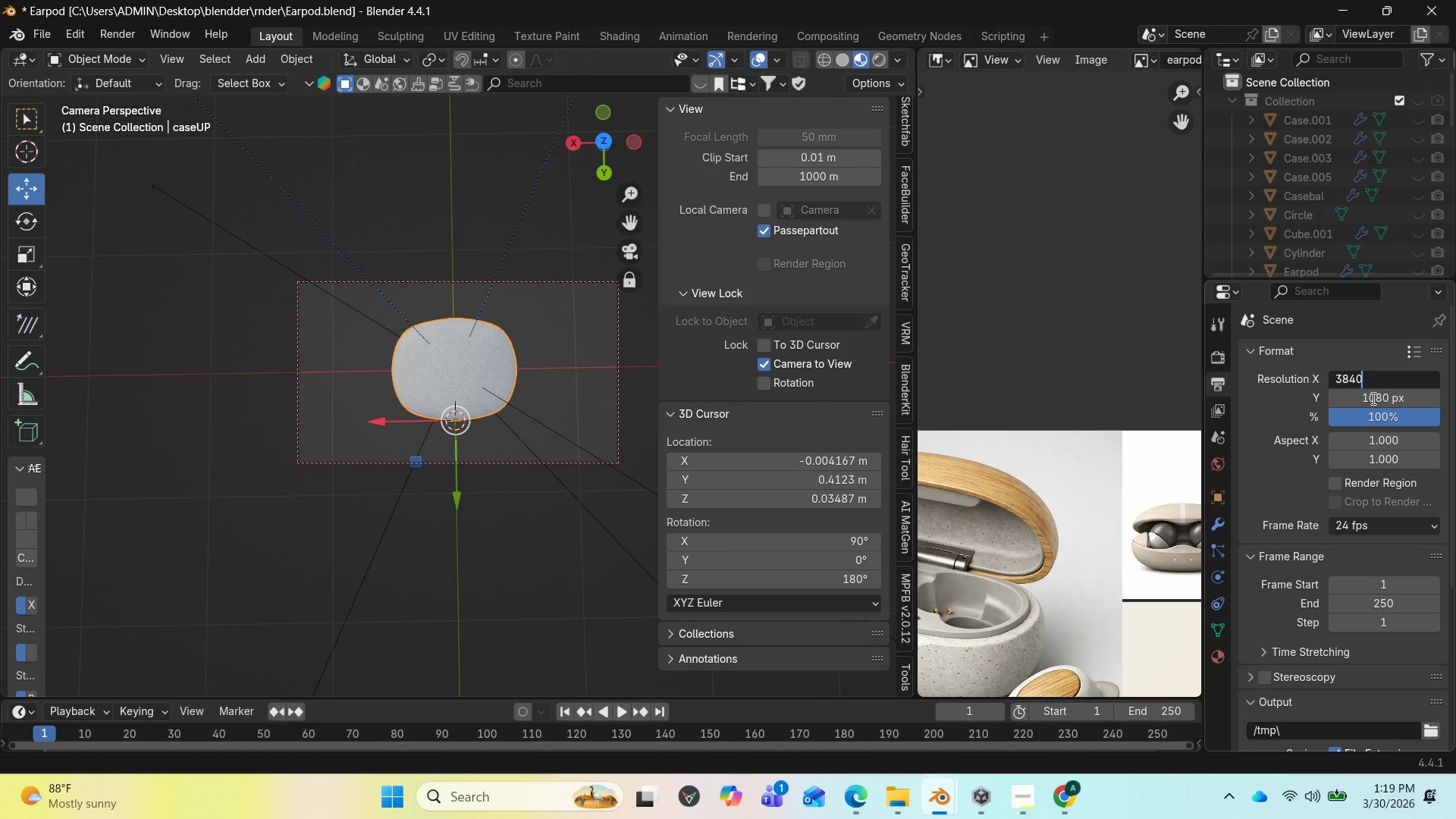 
left_click([1372, 397])
 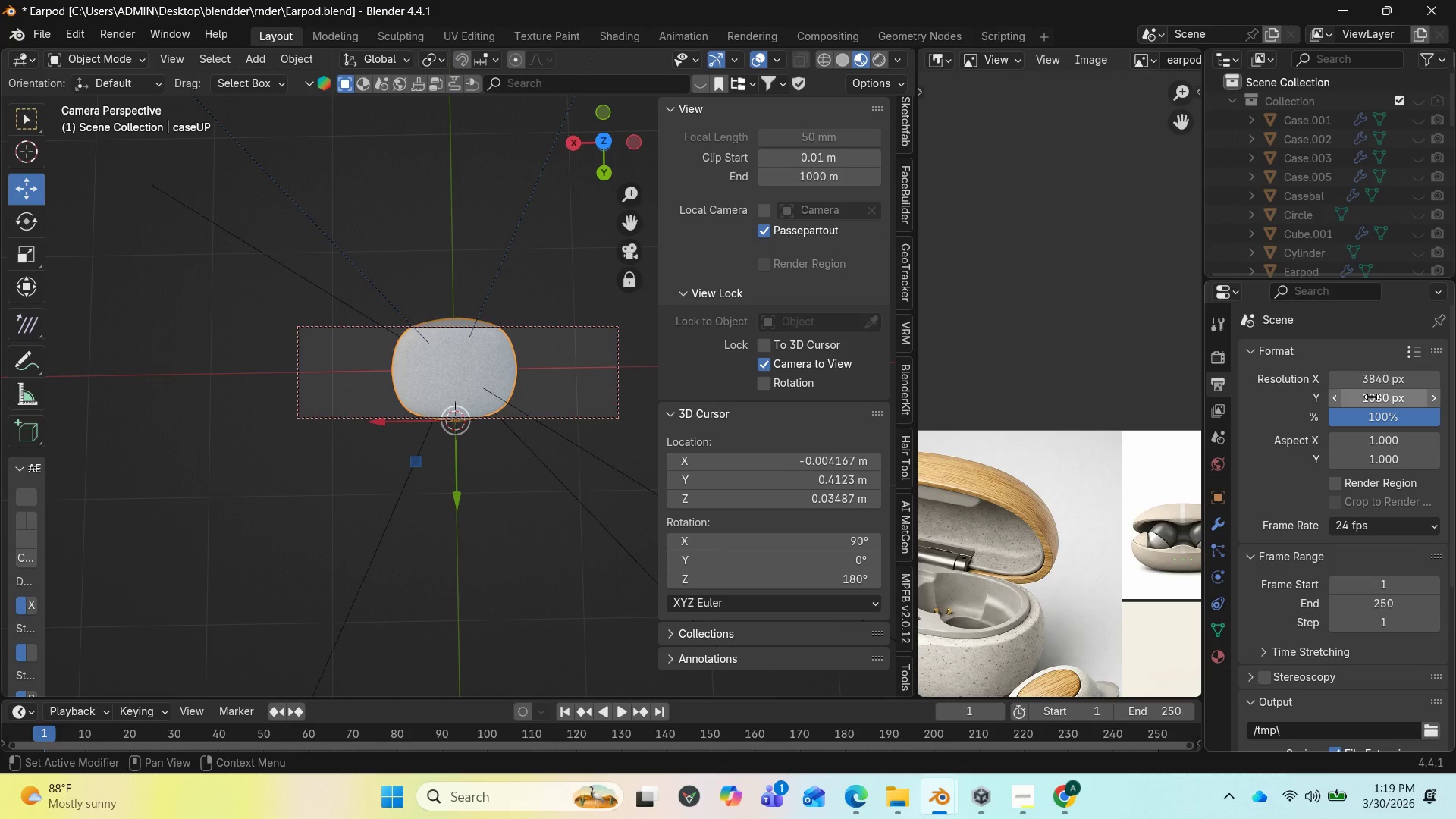 
wait(31.25)
 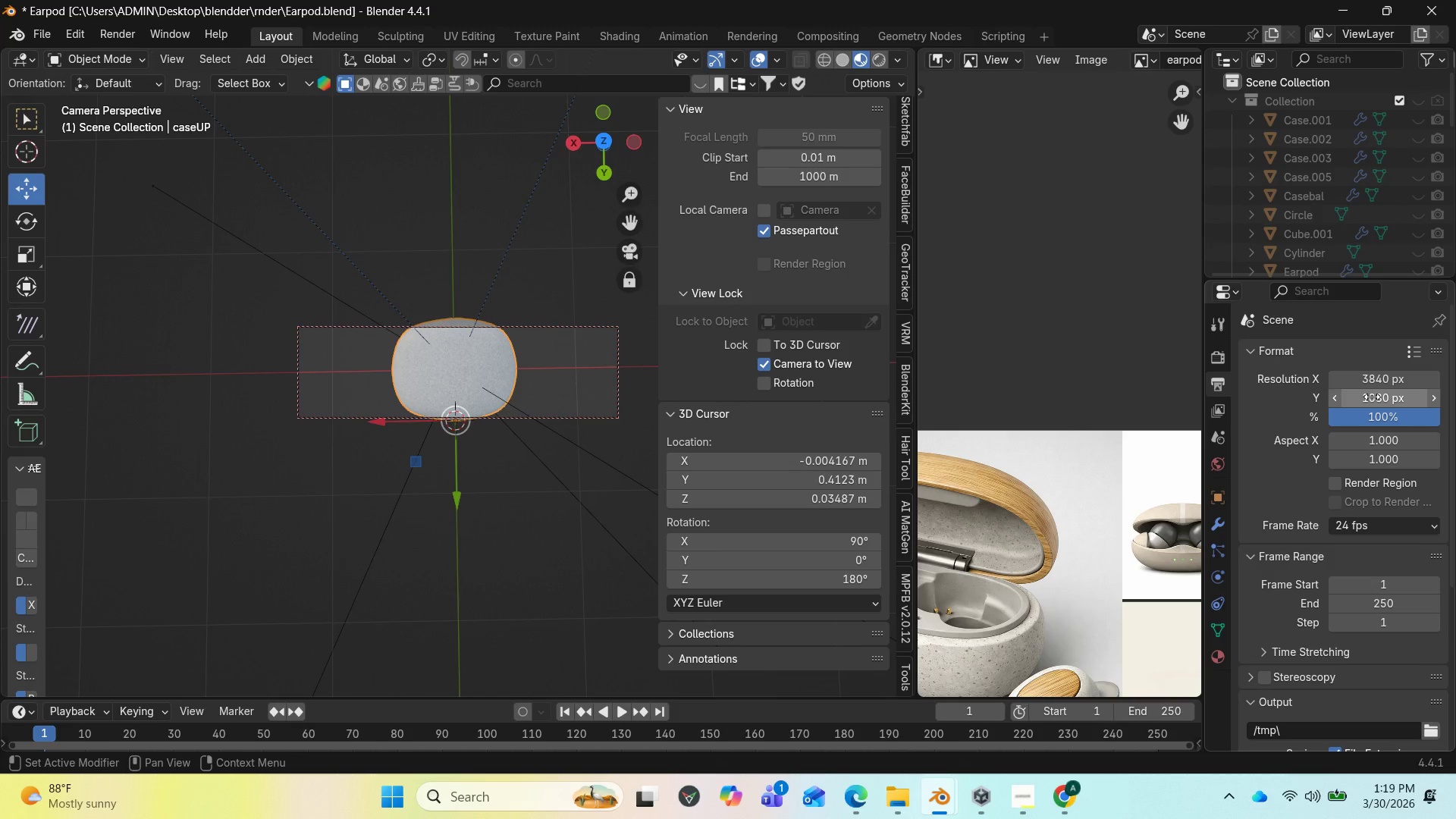 
mouse_move([1381, 410])